 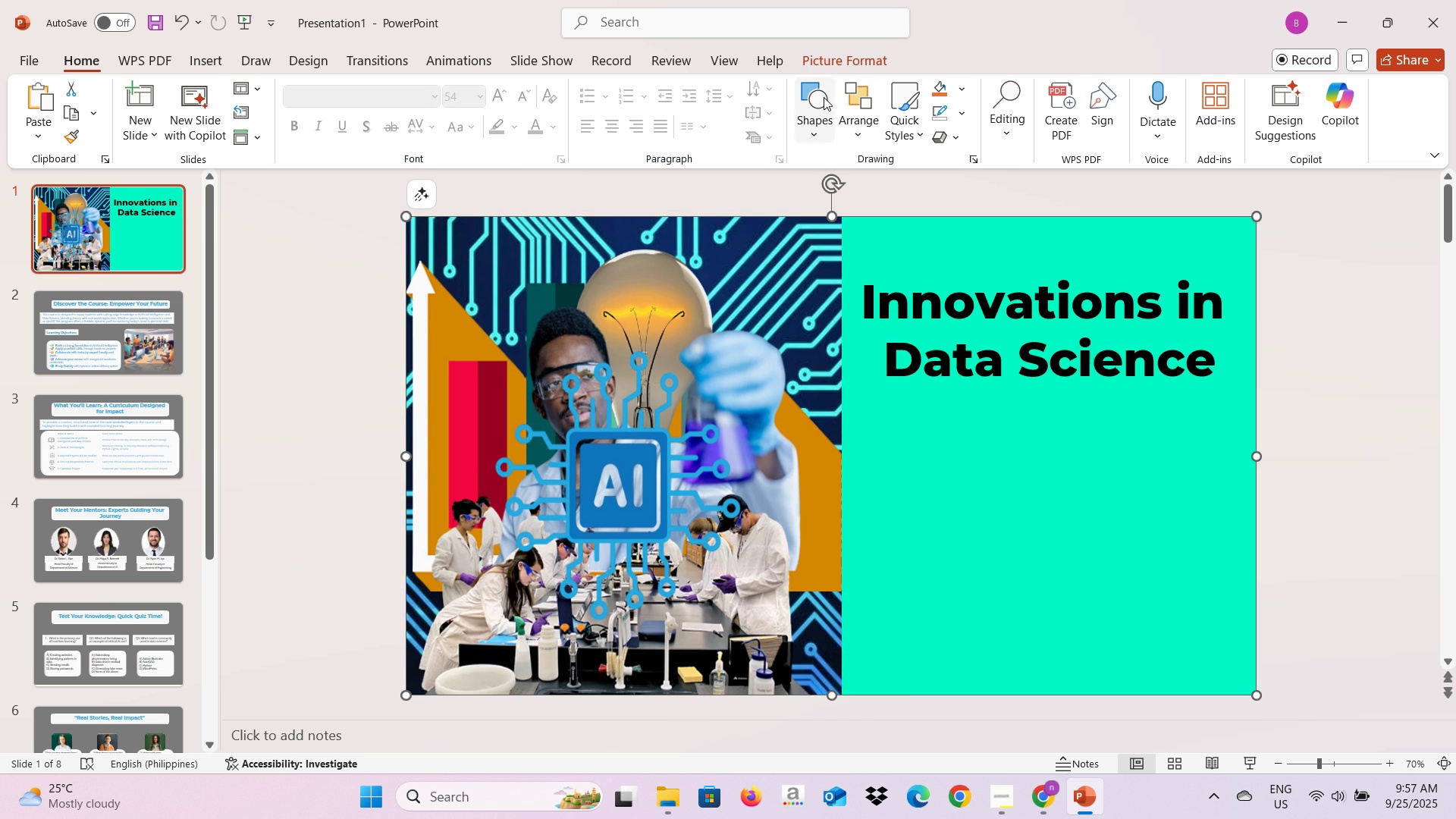 
left_click([193, 67])
 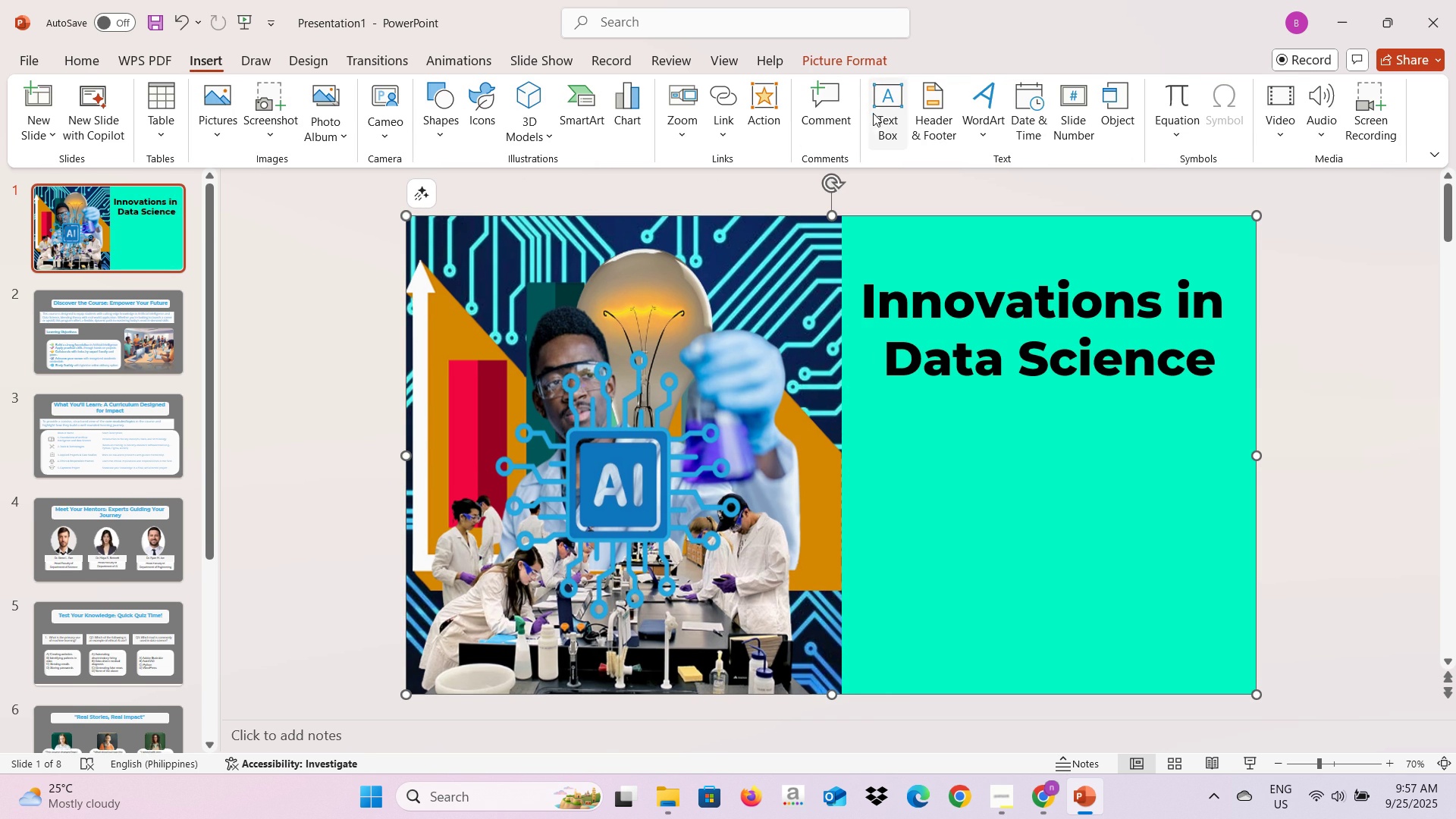 
left_click([877, 111])
 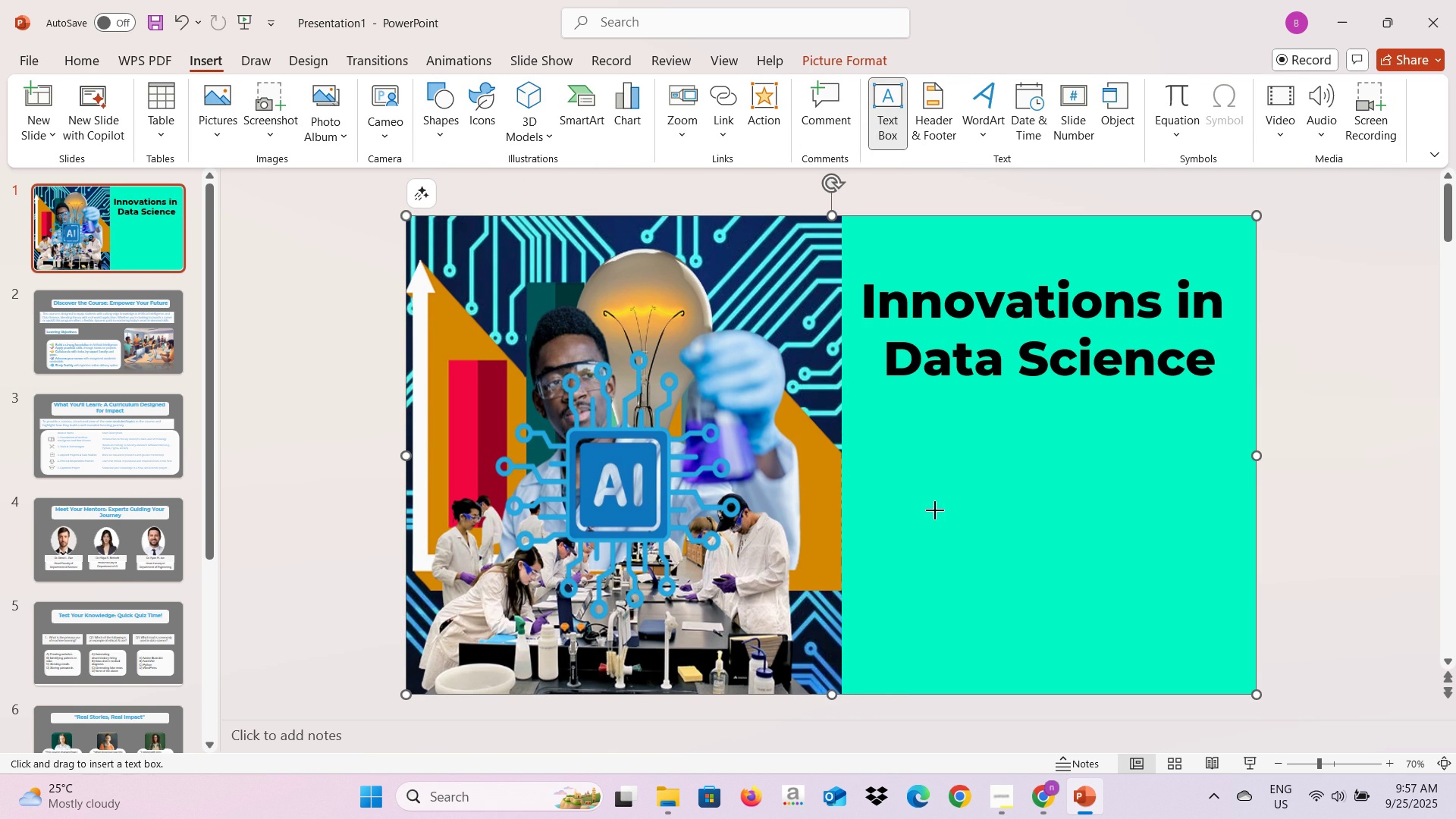 
left_click([935, 510])
 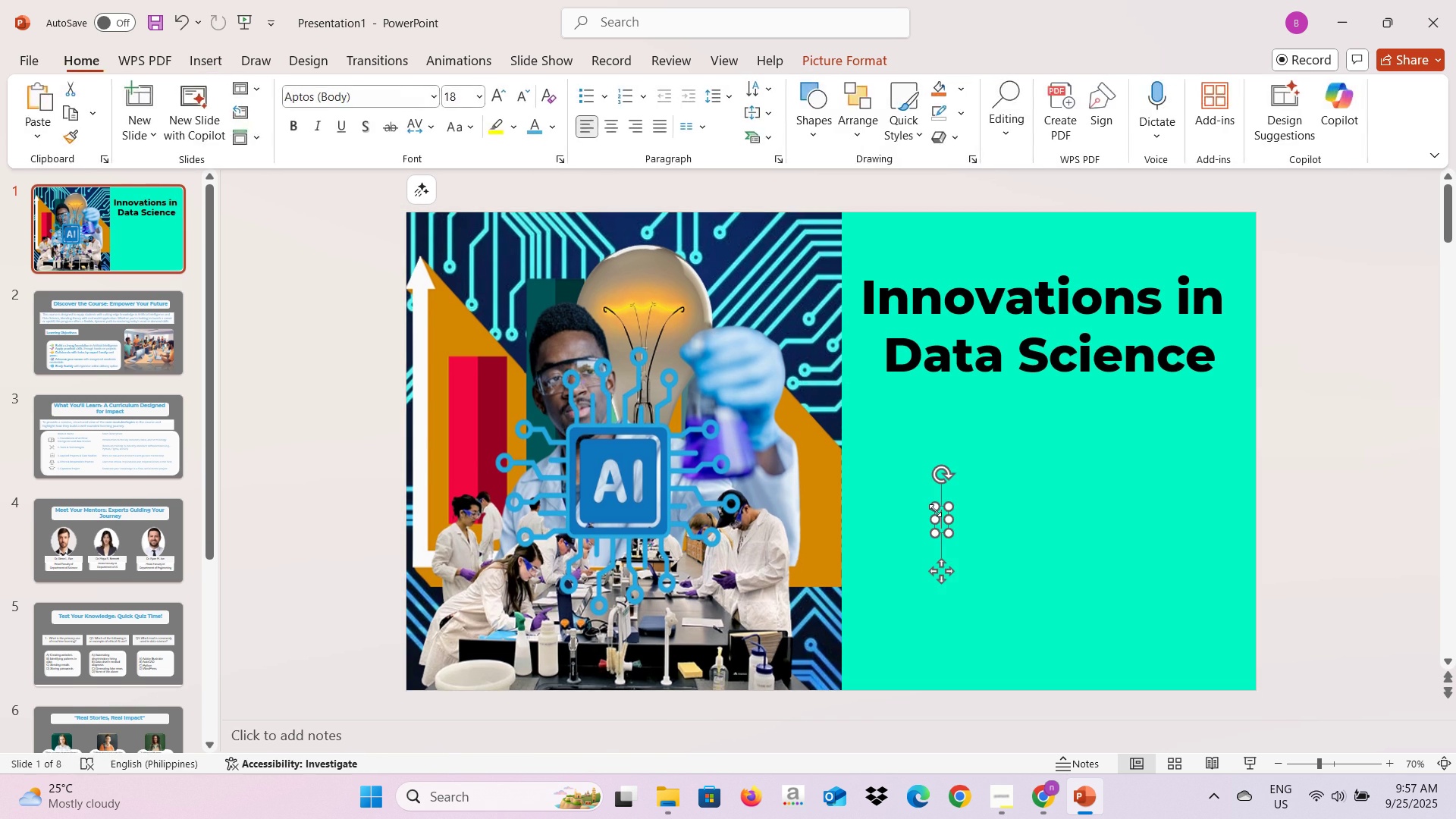 
key(Alt+AltLeft)
 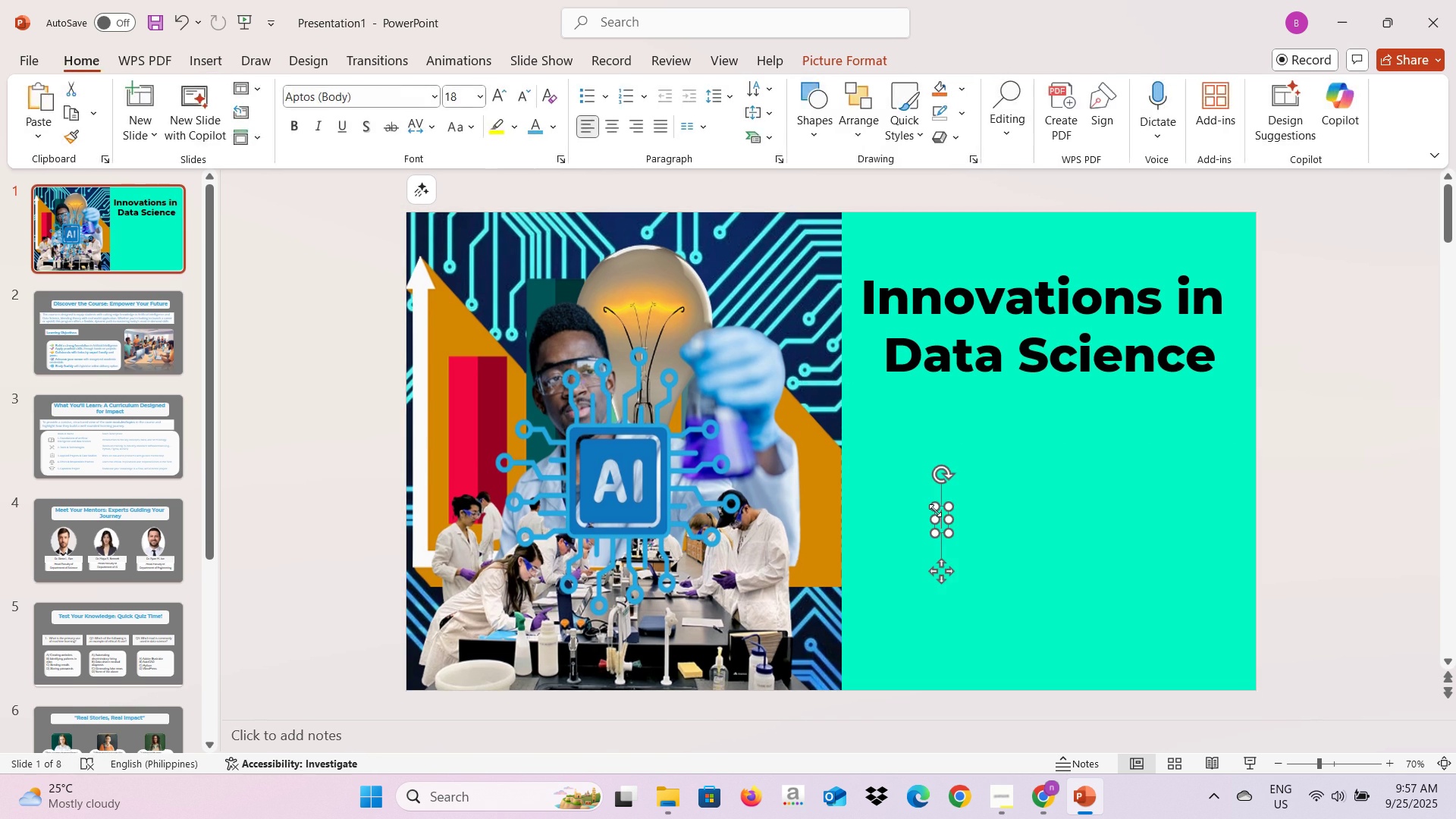 
key(Alt+Tab)